 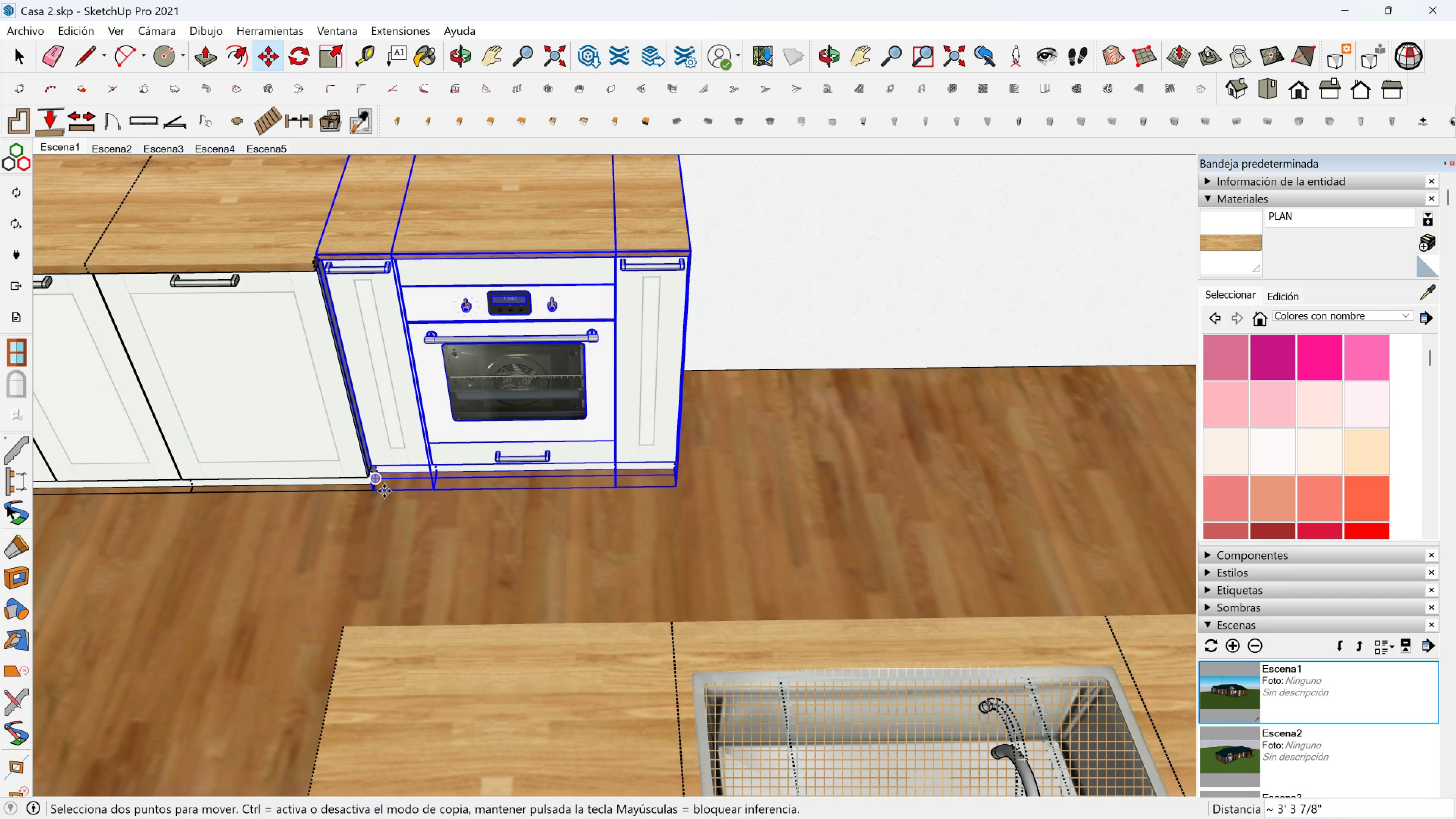 
left_click([386, 476])
 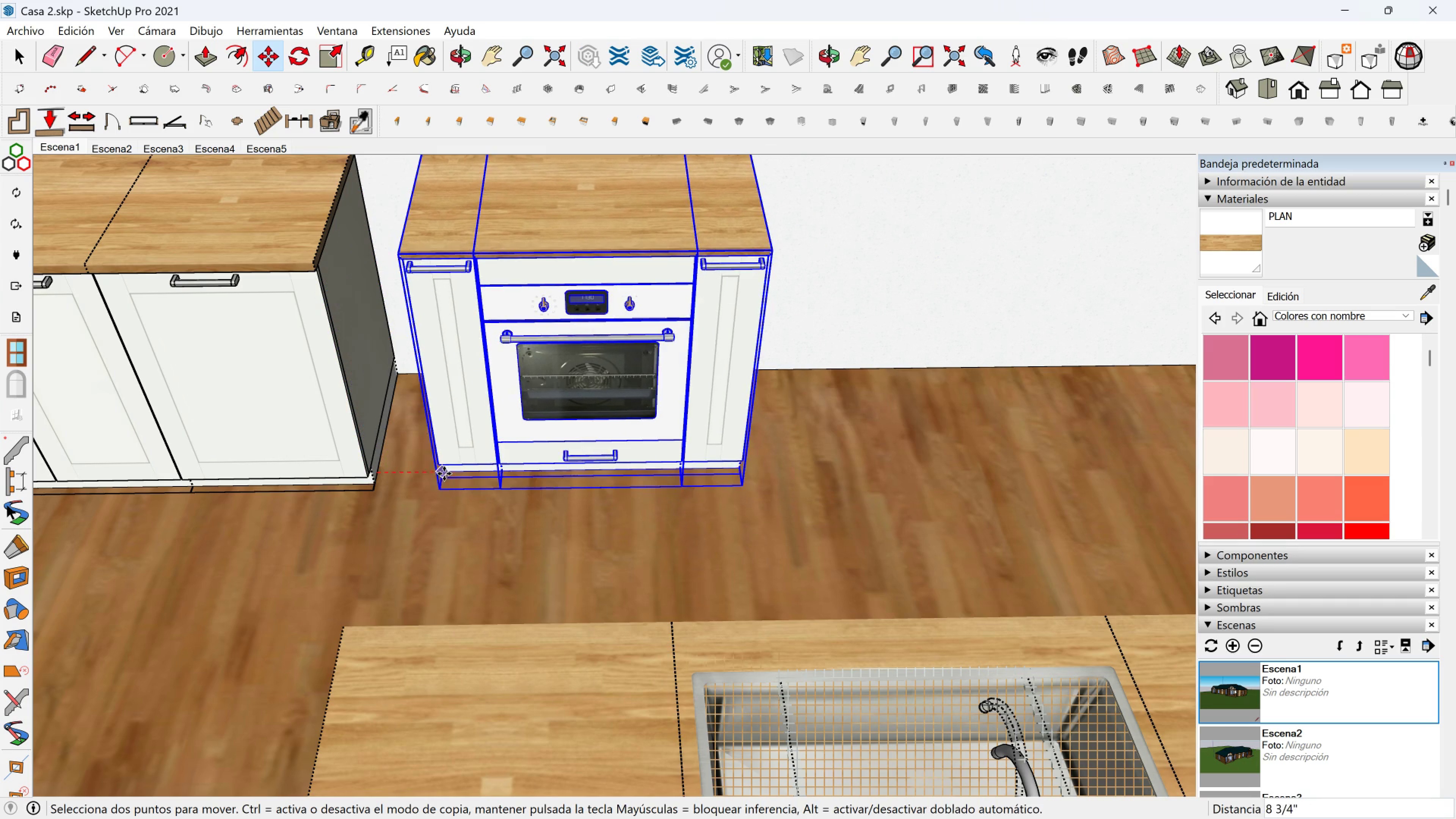 
left_click([444, 474])
 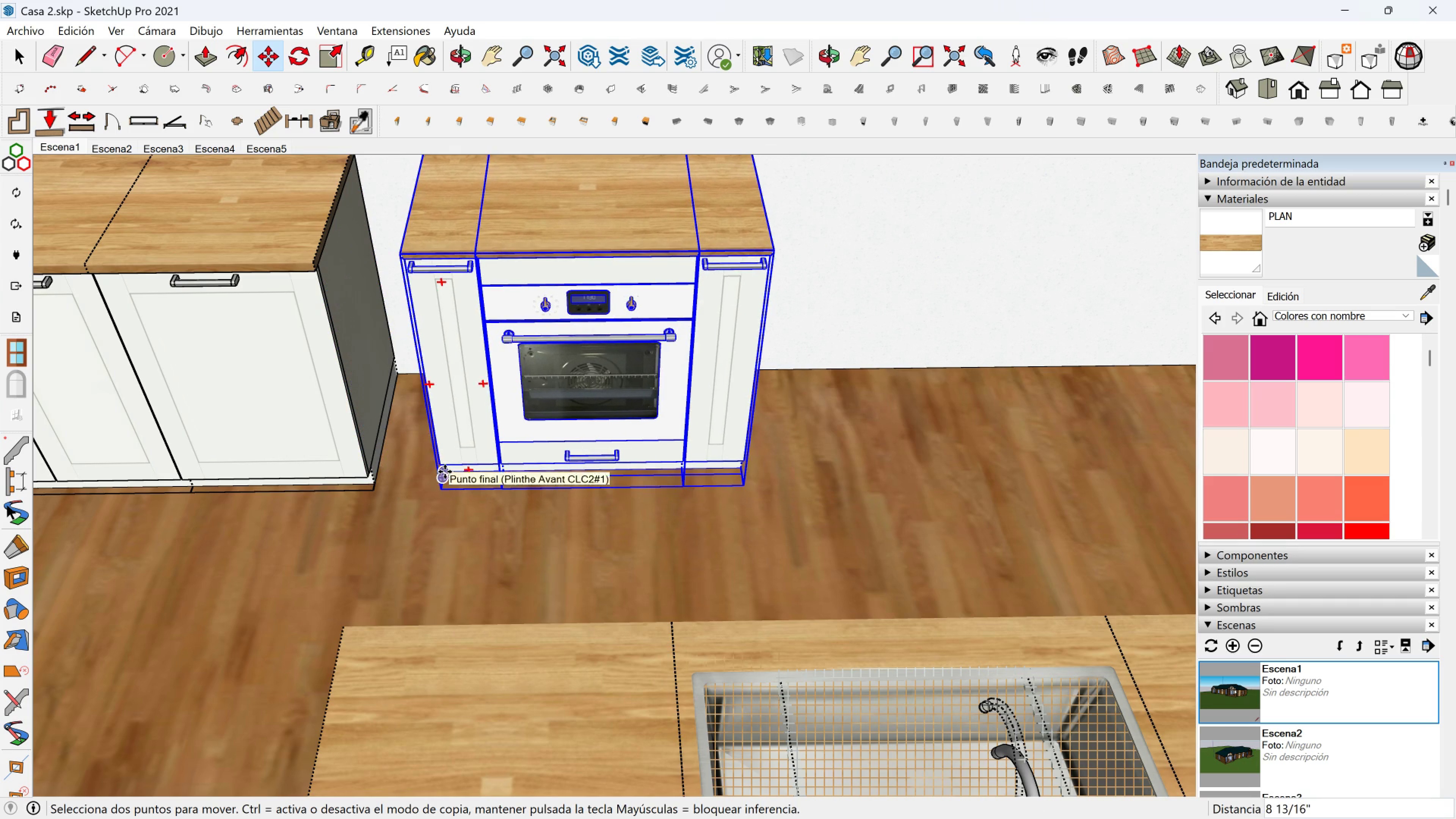 
scroll: coordinate [446, 472], scroll_direction: up, amount: 6.0
 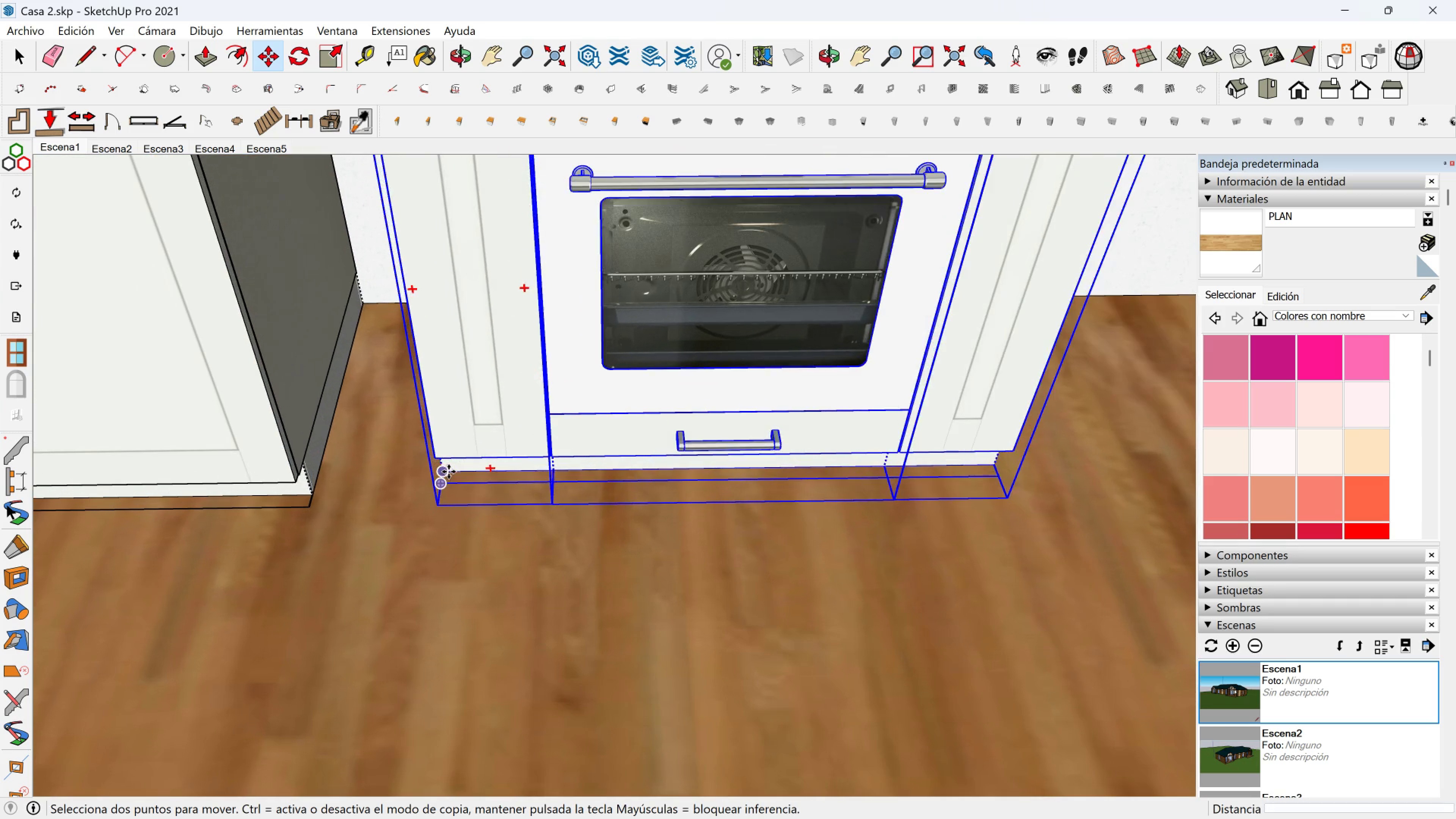 
left_click([449, 472])
 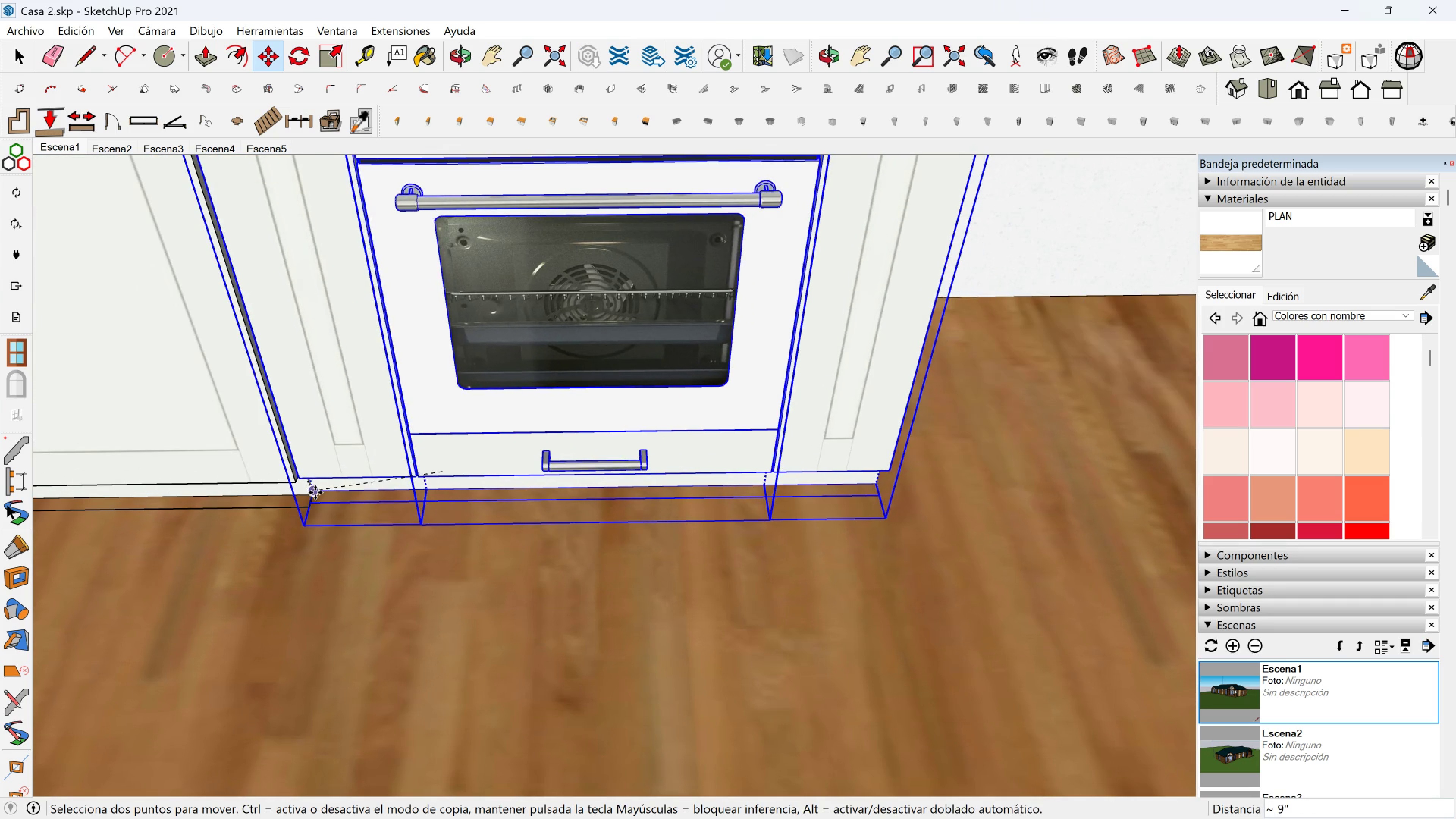 
left_click([315, 493])
 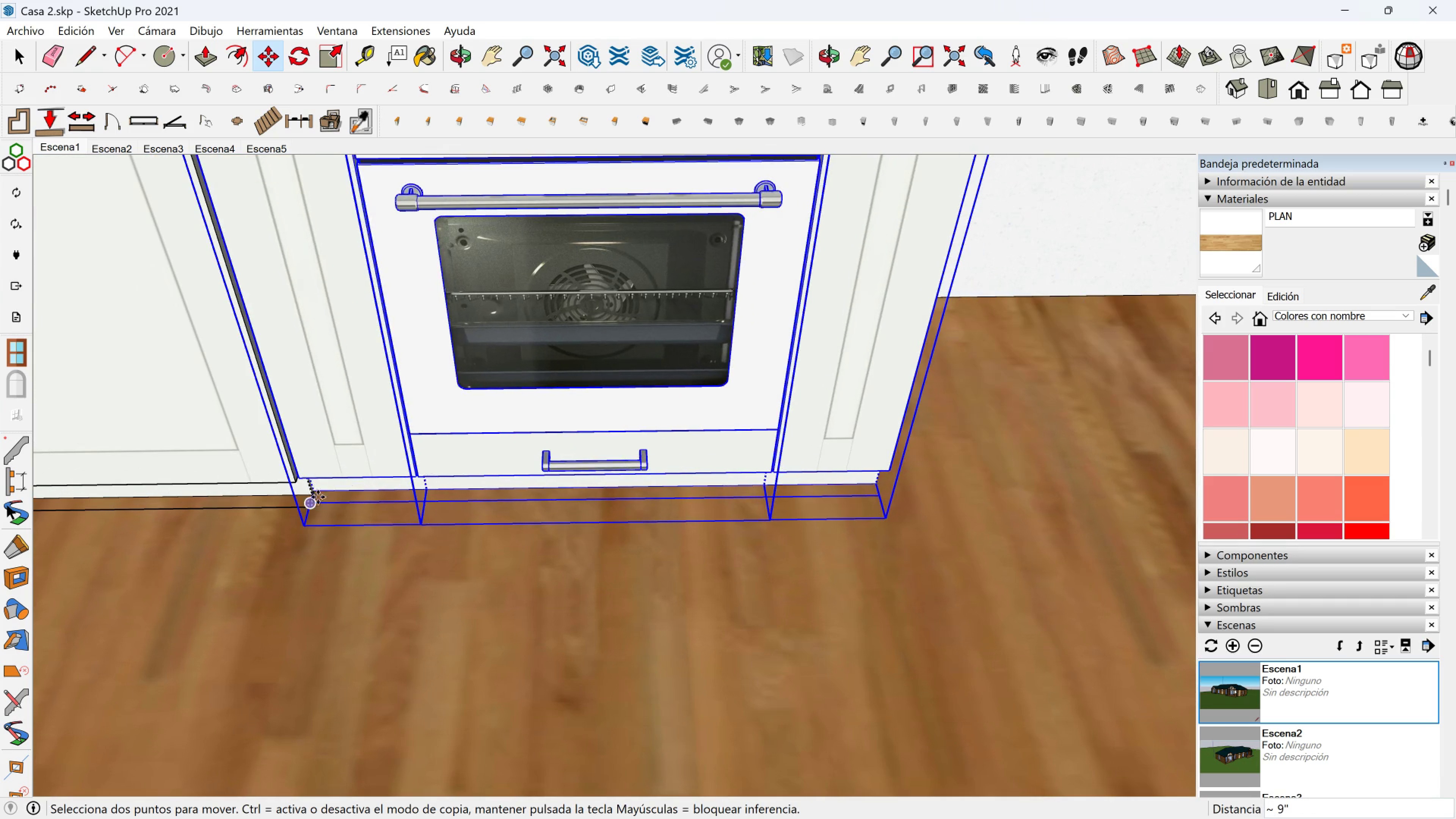 
scroll: coordinate [319, 487], scroll_direction: up, amount: 12.0
 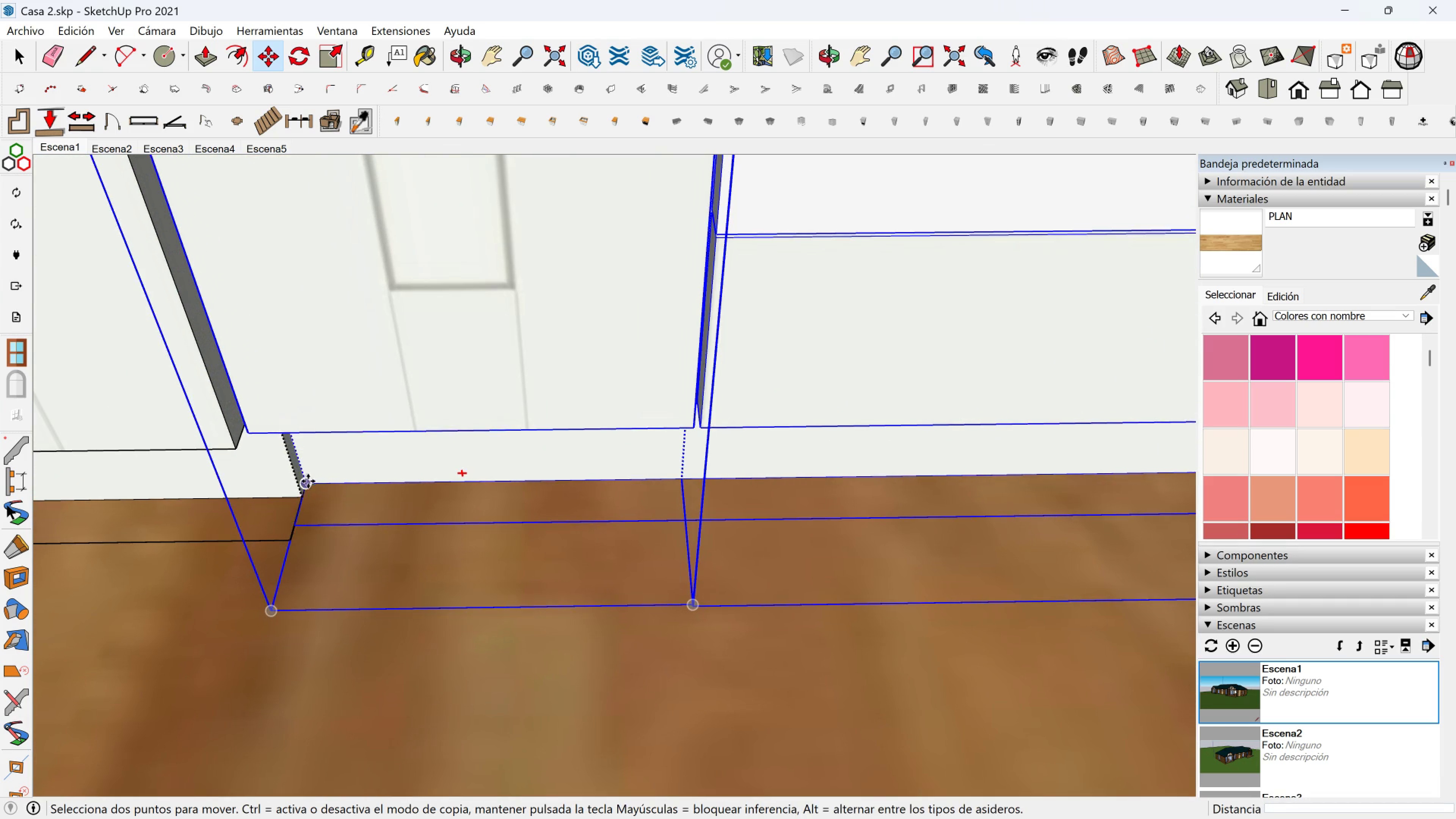 
left_click([308, 481])
 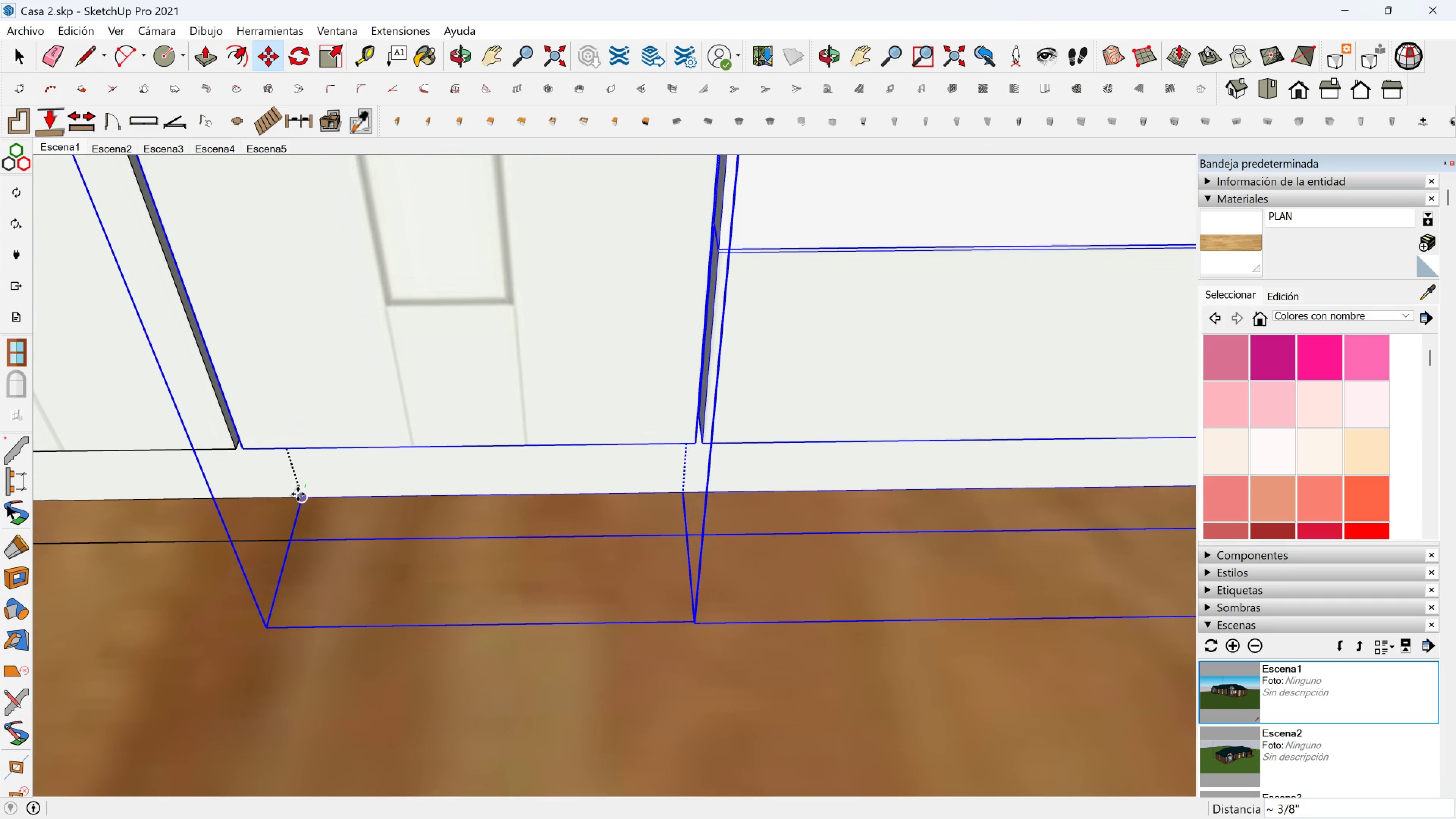 
left_click([298, 494])
 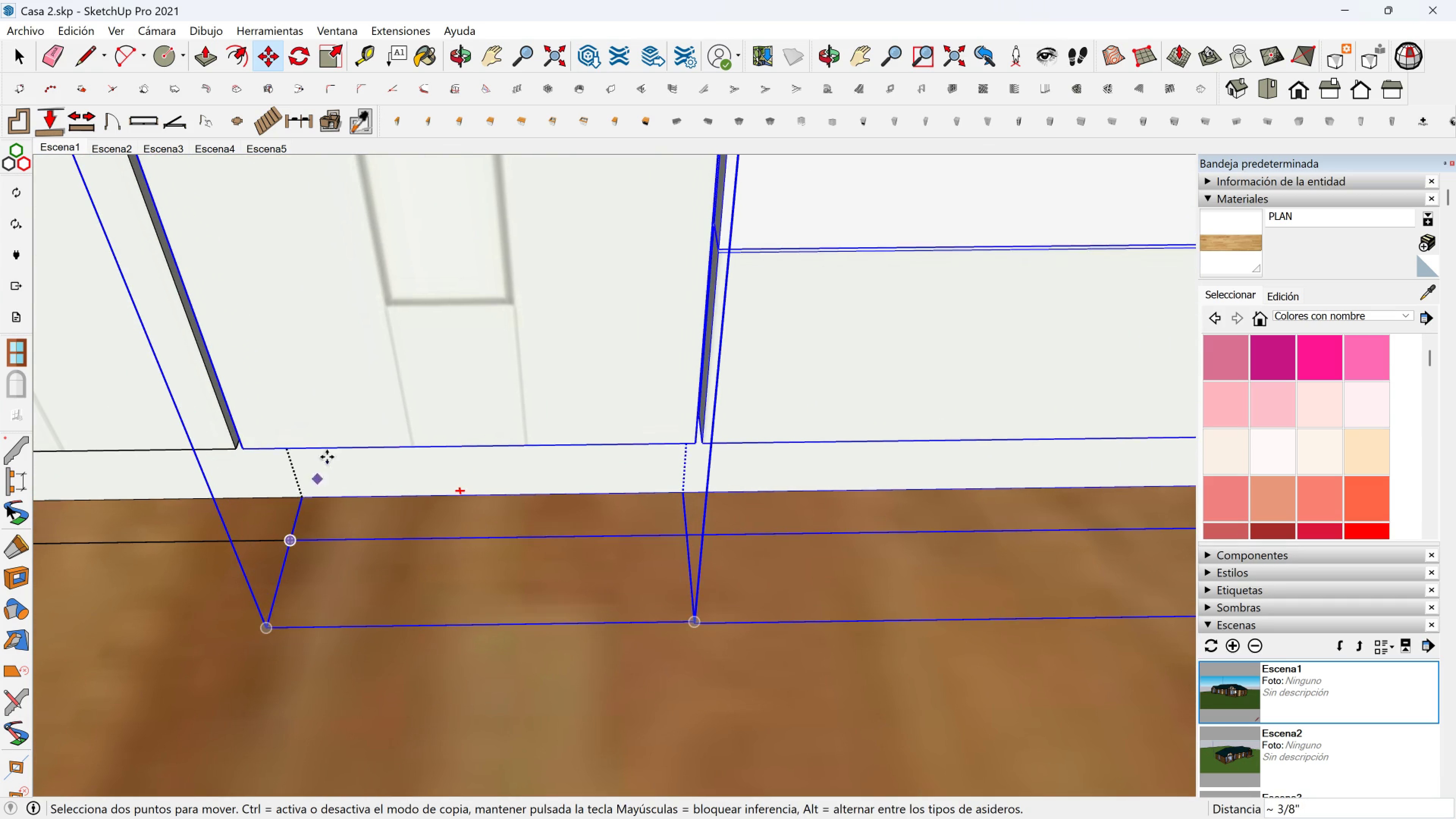 
scroll: coordinate [465, 327], scroll_direction: down, amount: 26.0